 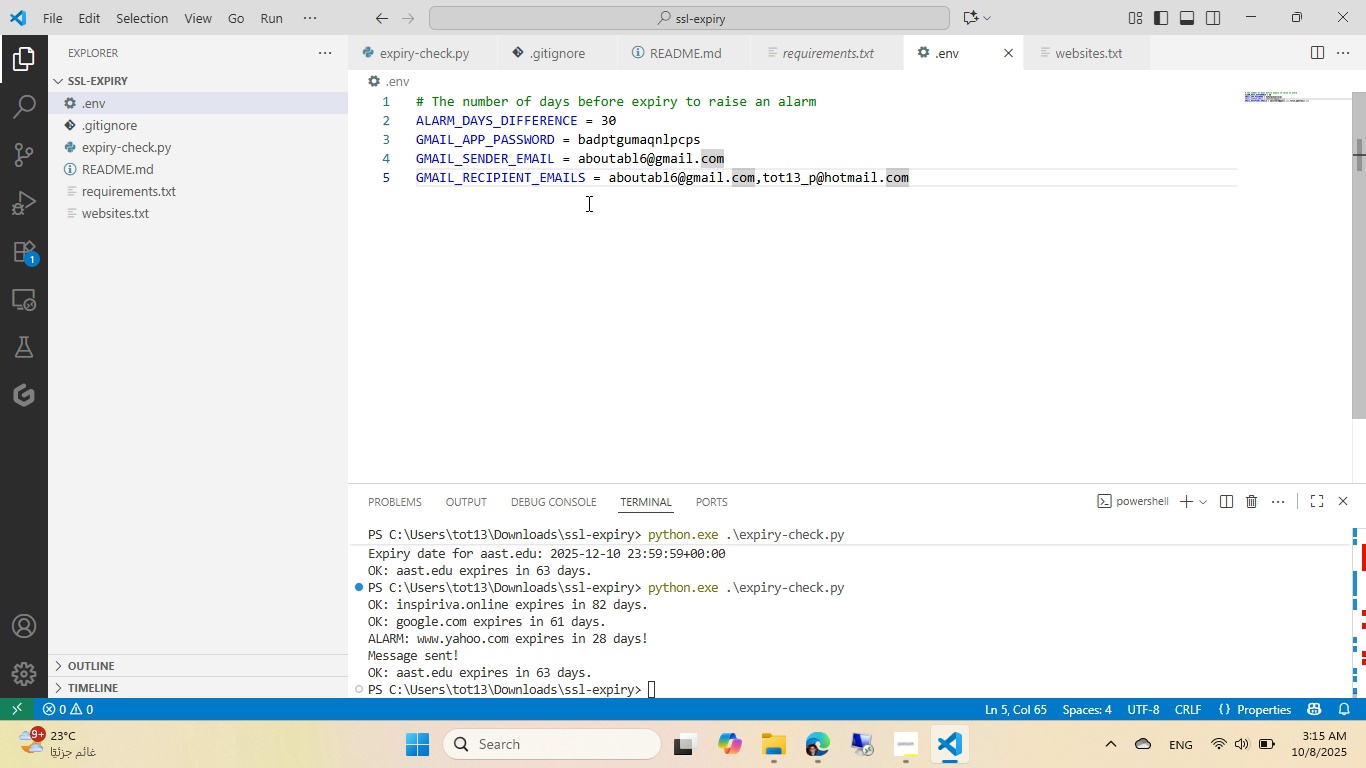 
key(Control+Y)
 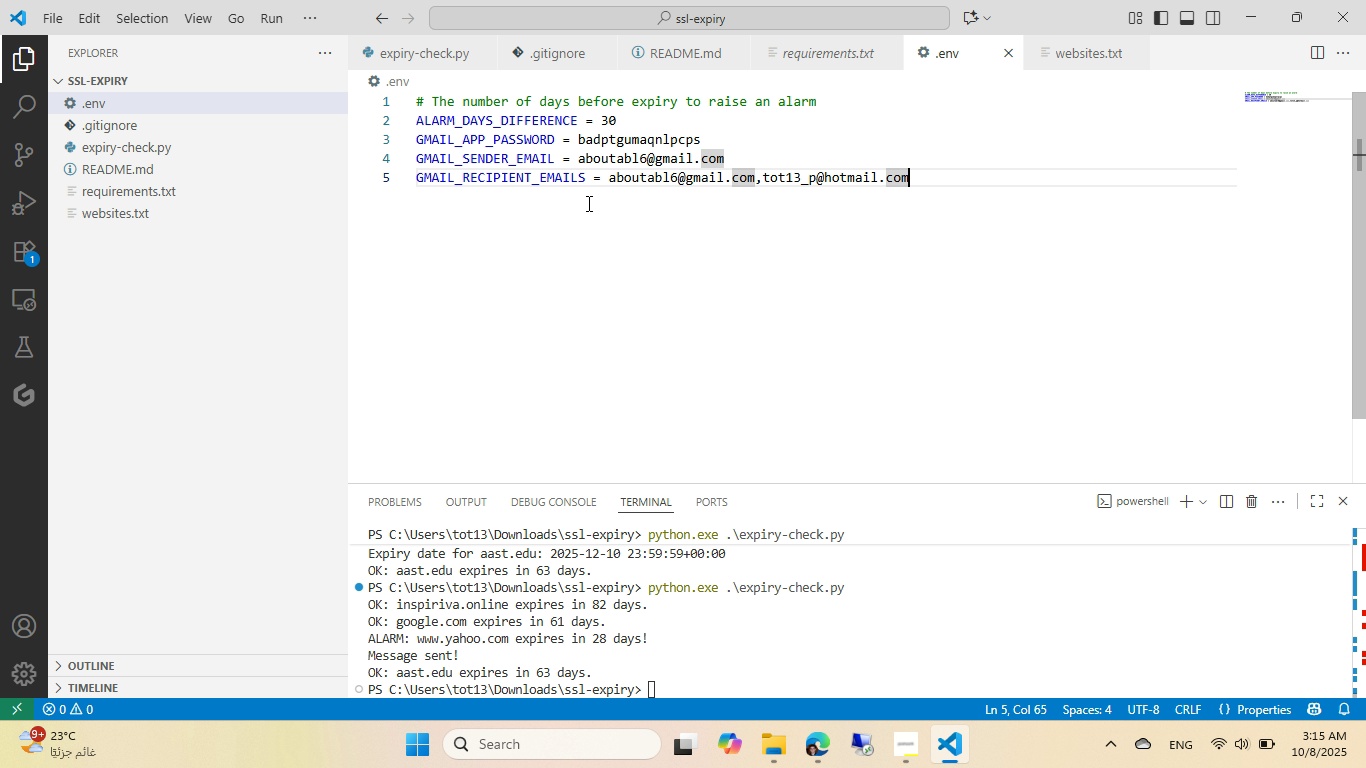 
key(Control+Y)
 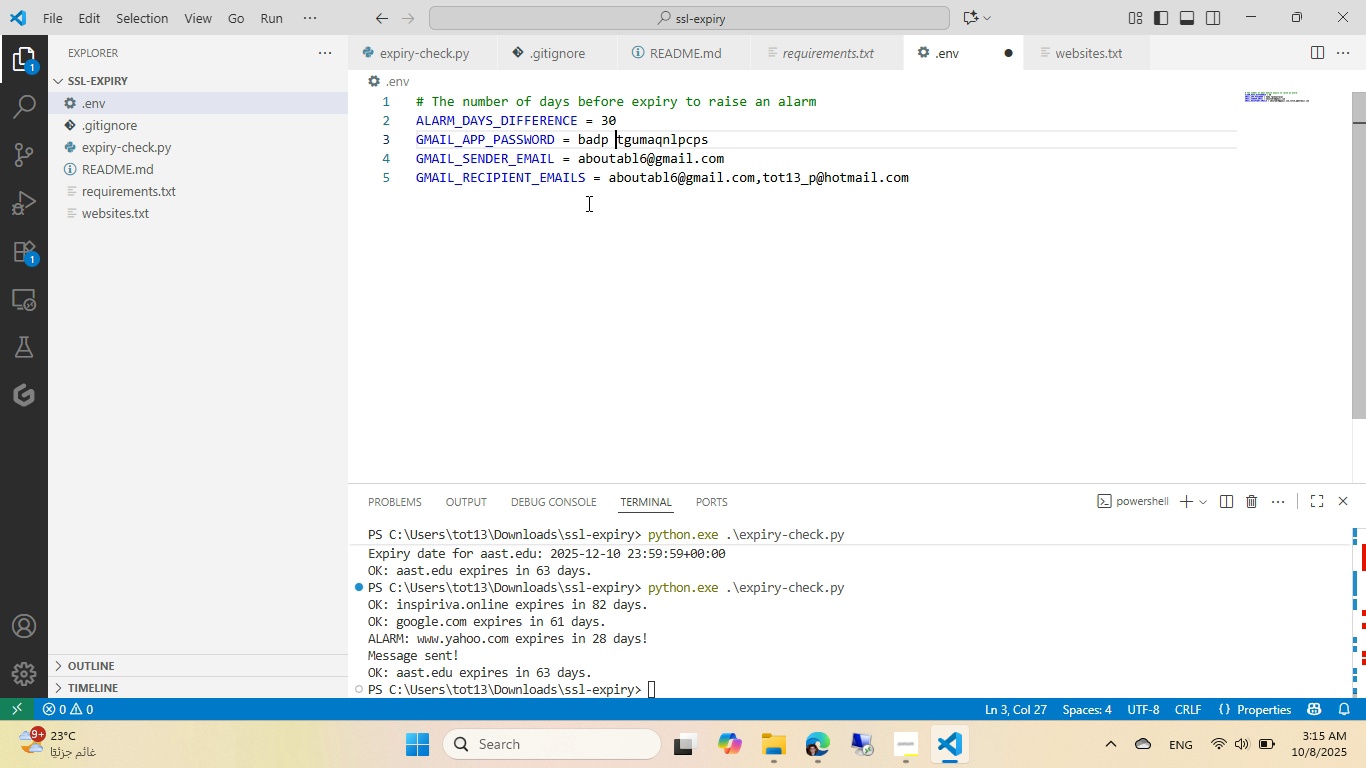 
key(Control+Z)
 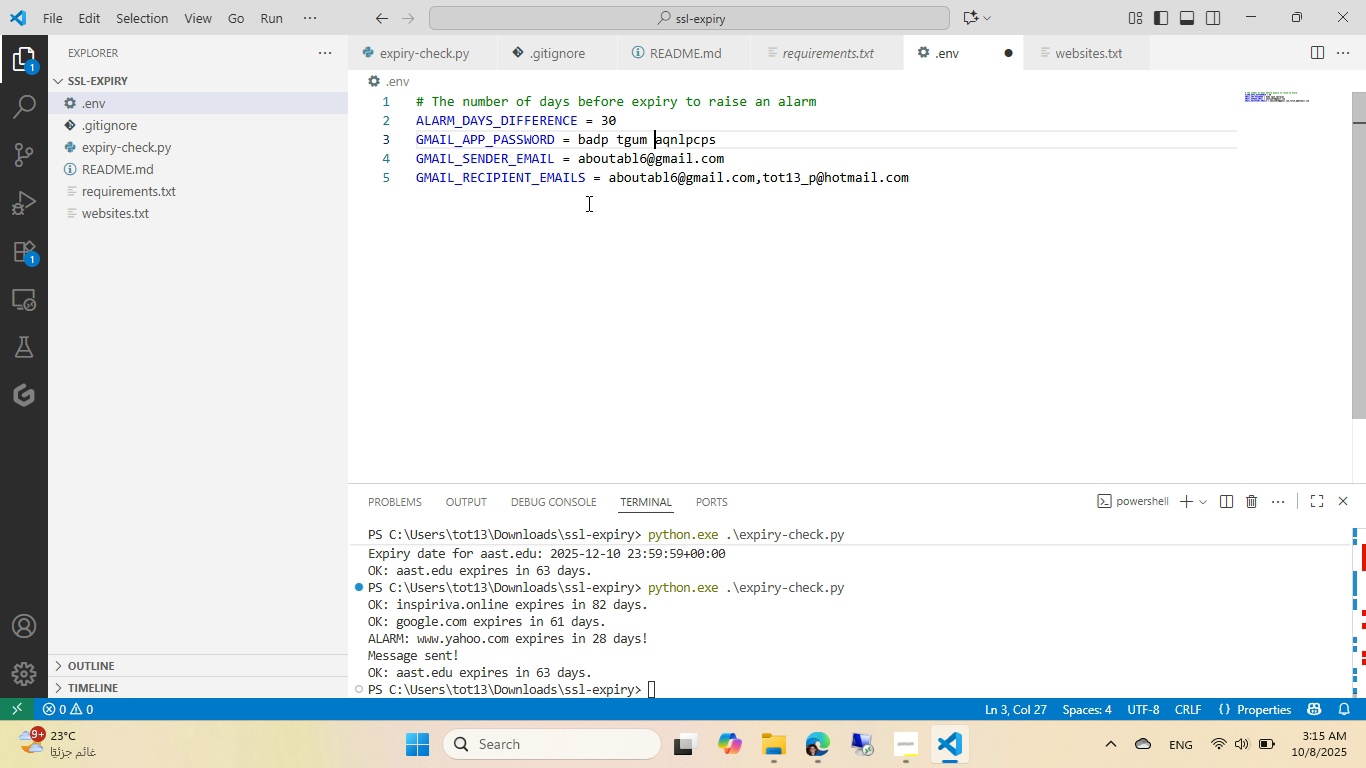 
key(Control+Z)
 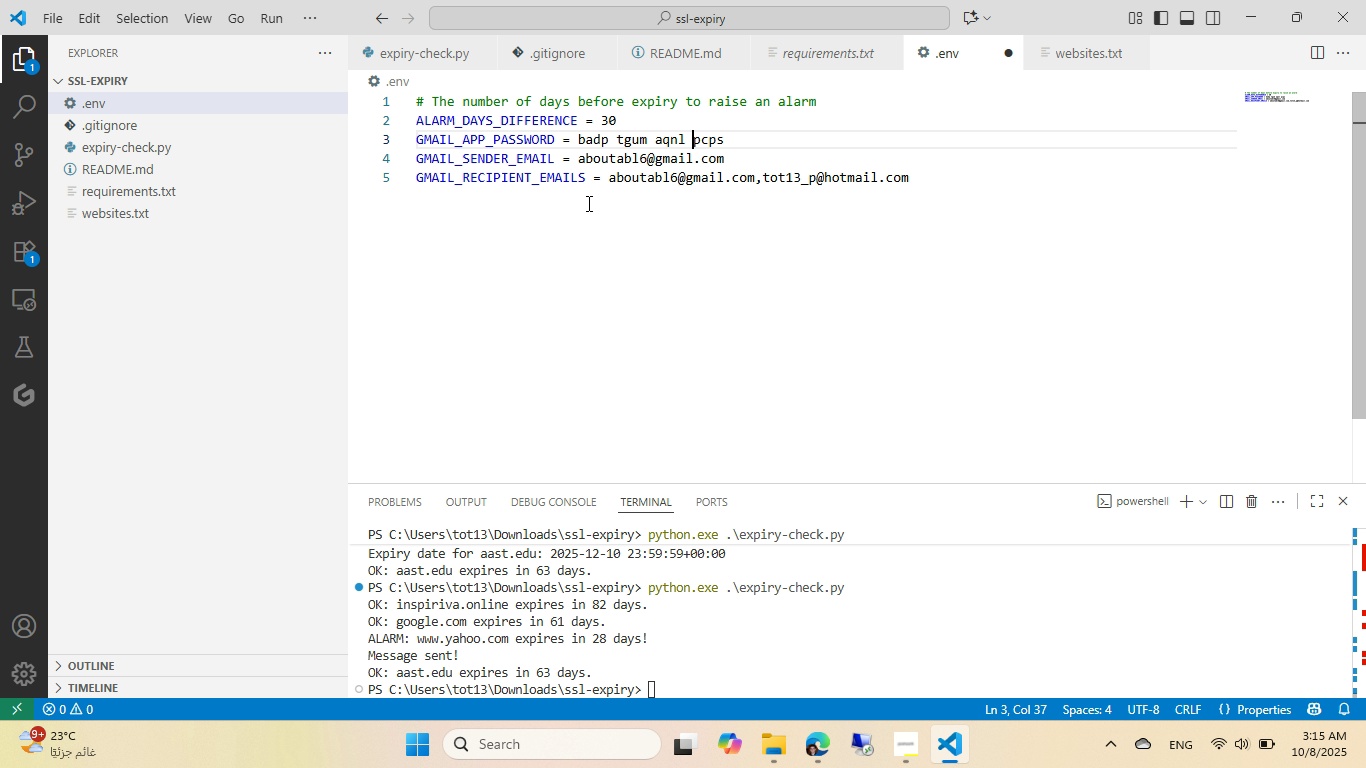 
key(Control+Z)